 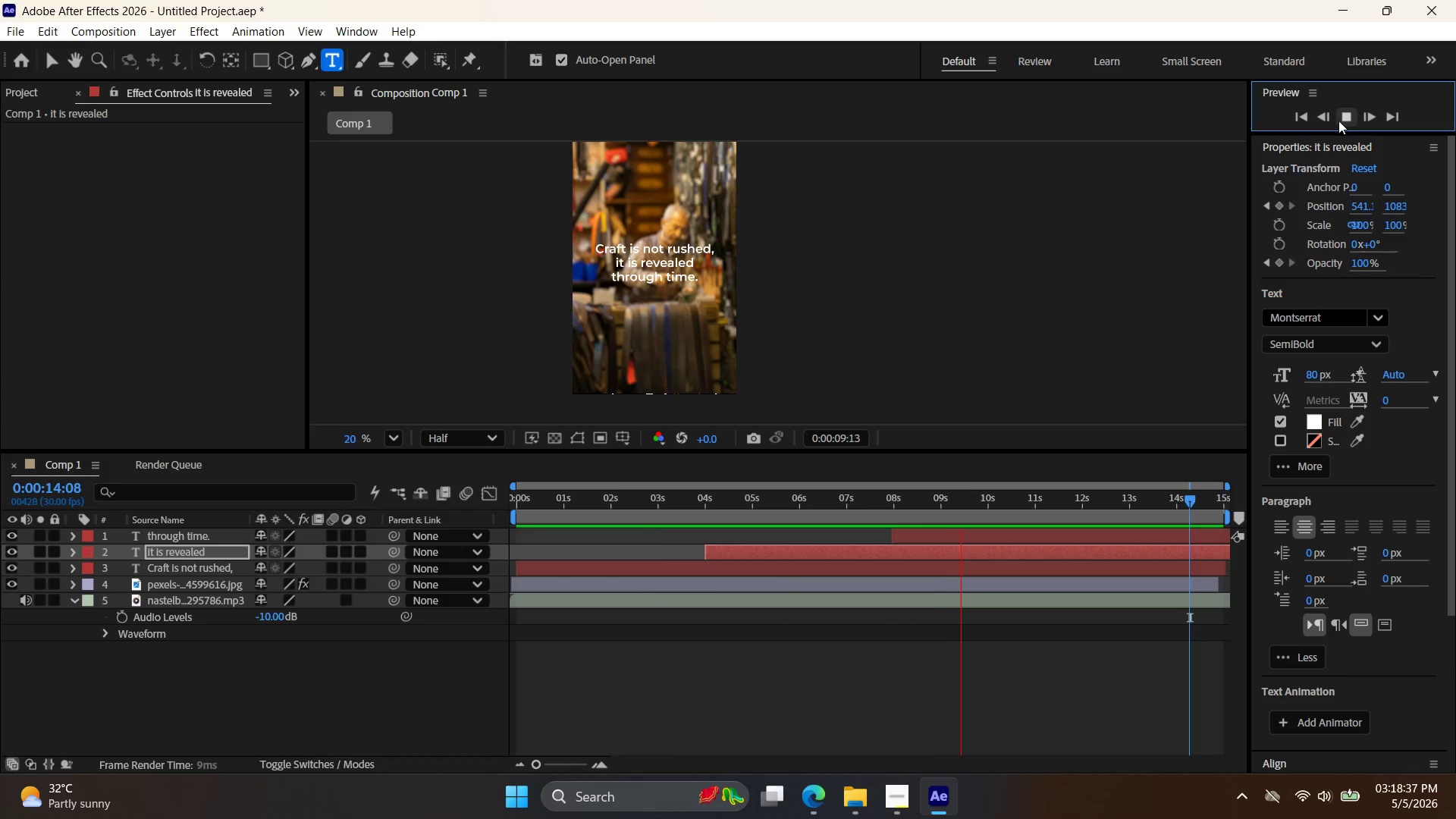 
left_click([1356, 120])
 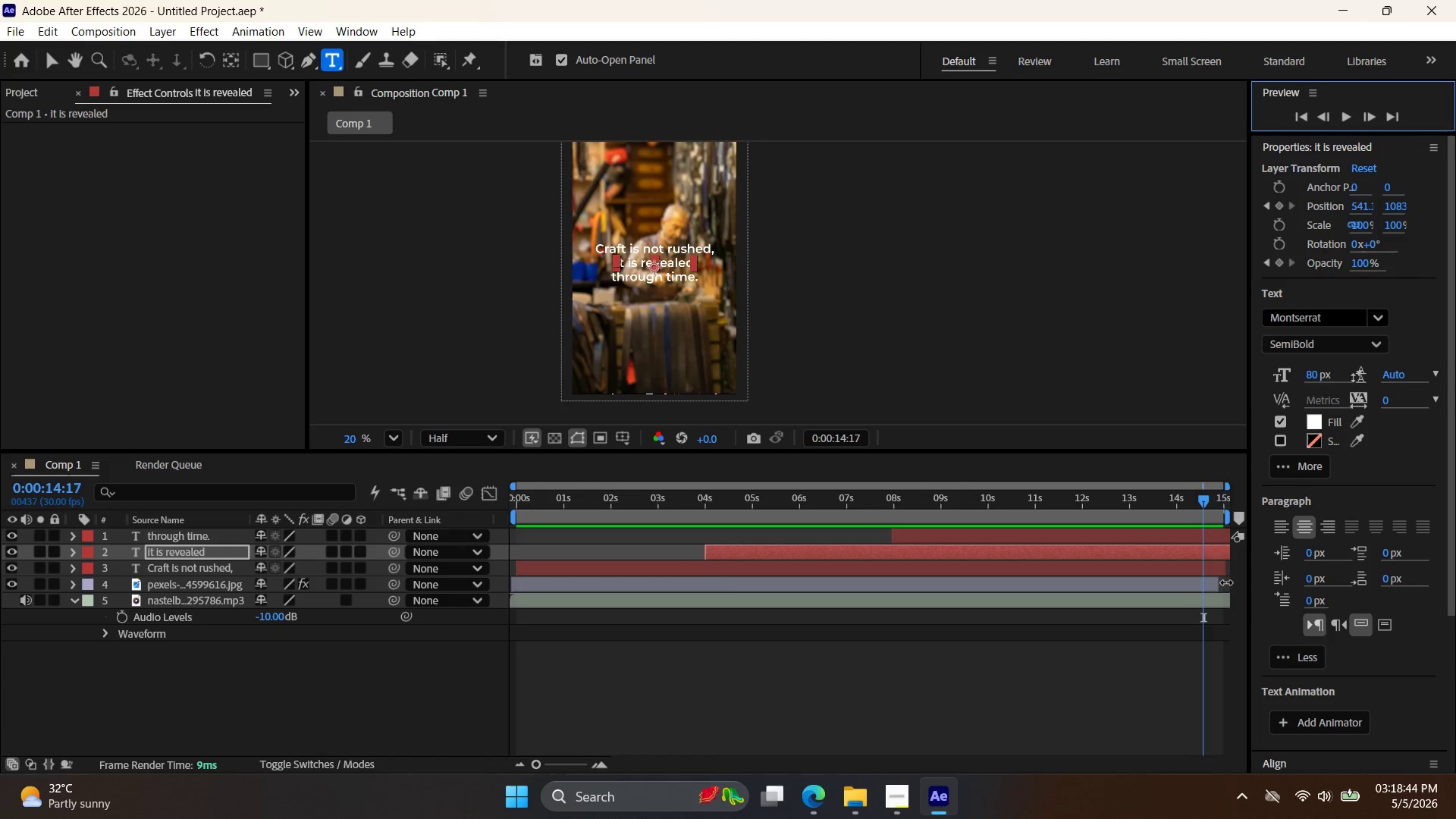 
left_click_drag(start_coordinate=[1223, 586], to_coordinate=[1241, 586])
 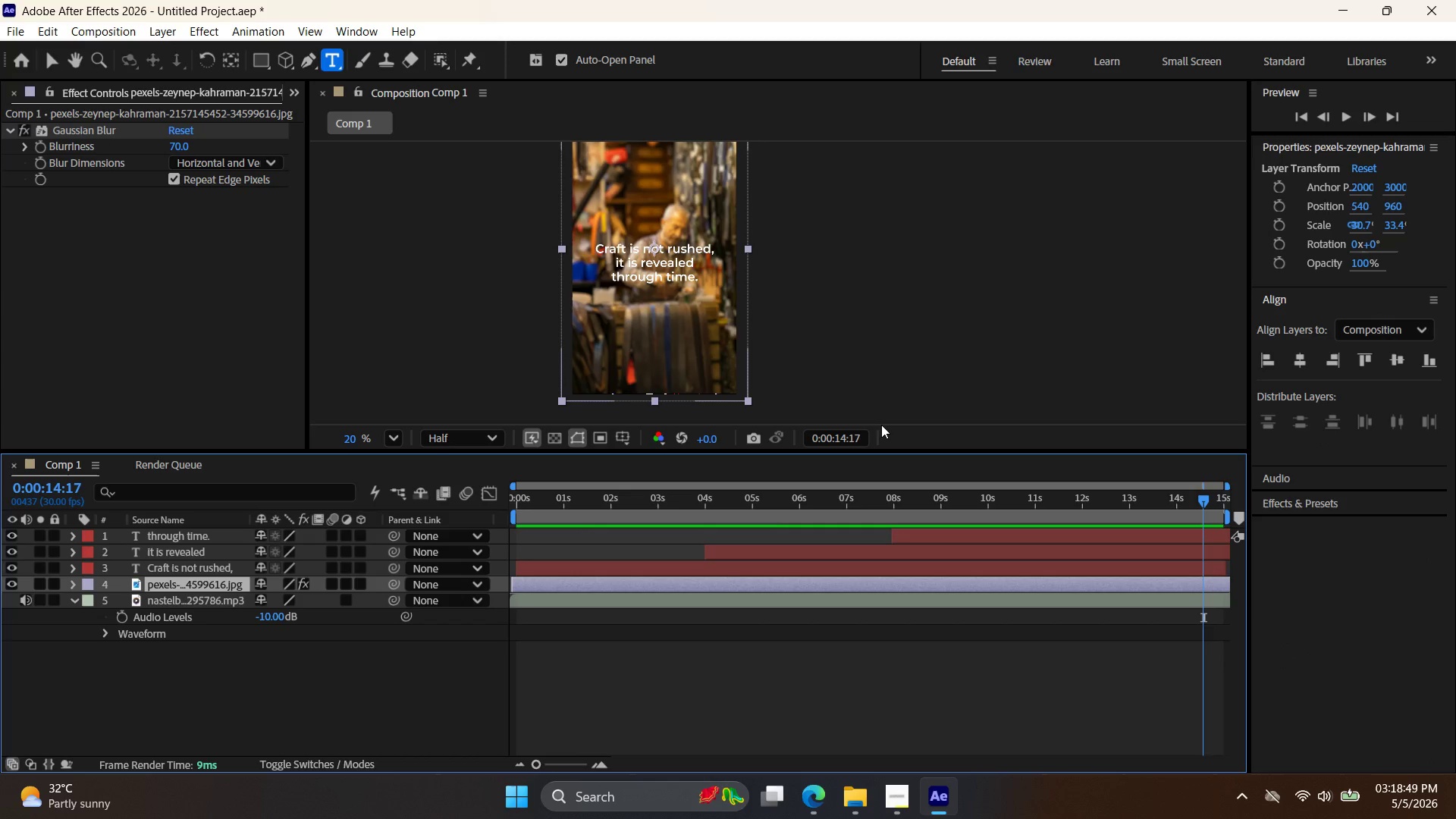 
left_click_drag(start_coordinate=[1208, 498], to_coordinate=[526, 505])
 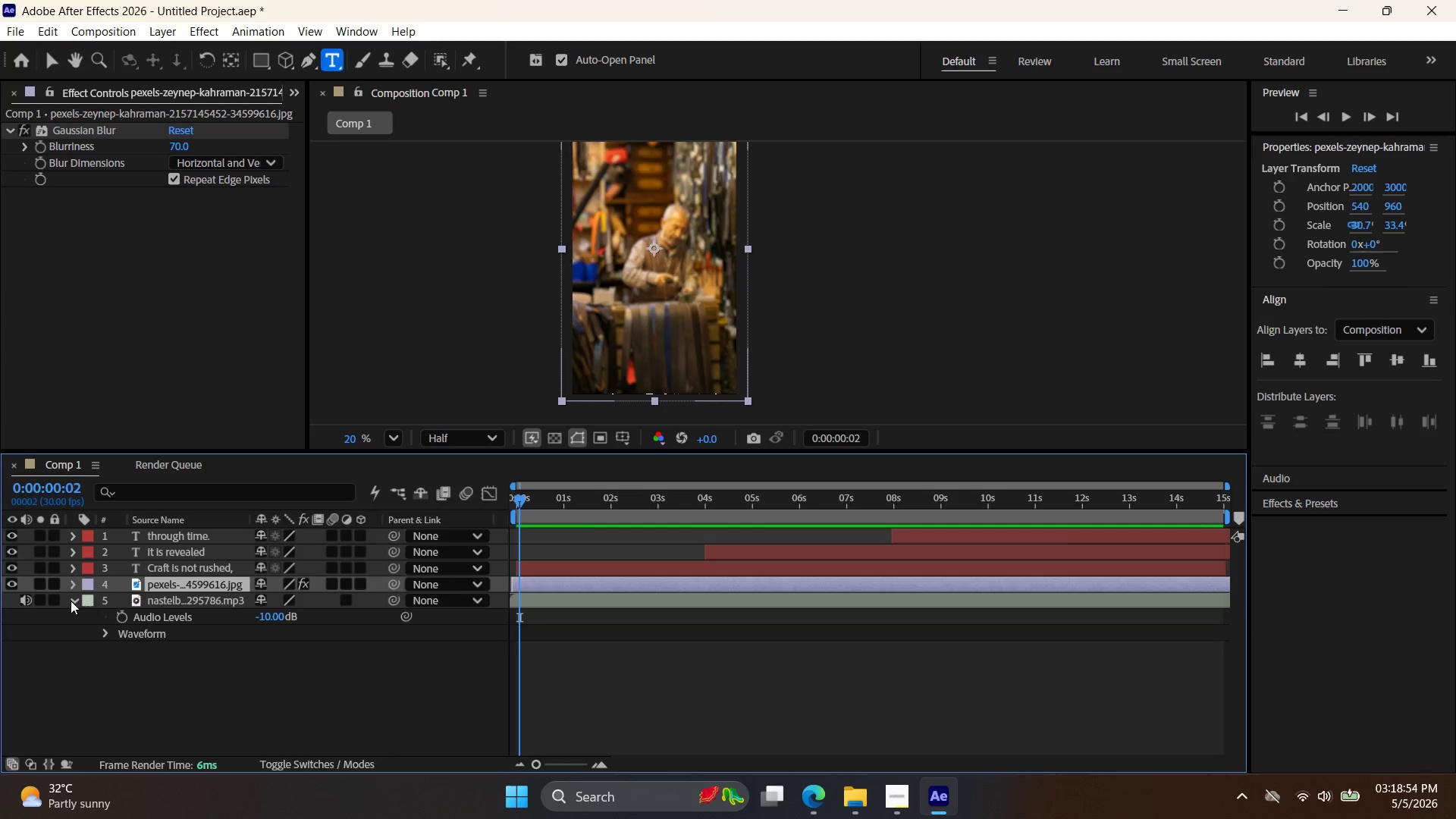 
left_click([74, 585])
 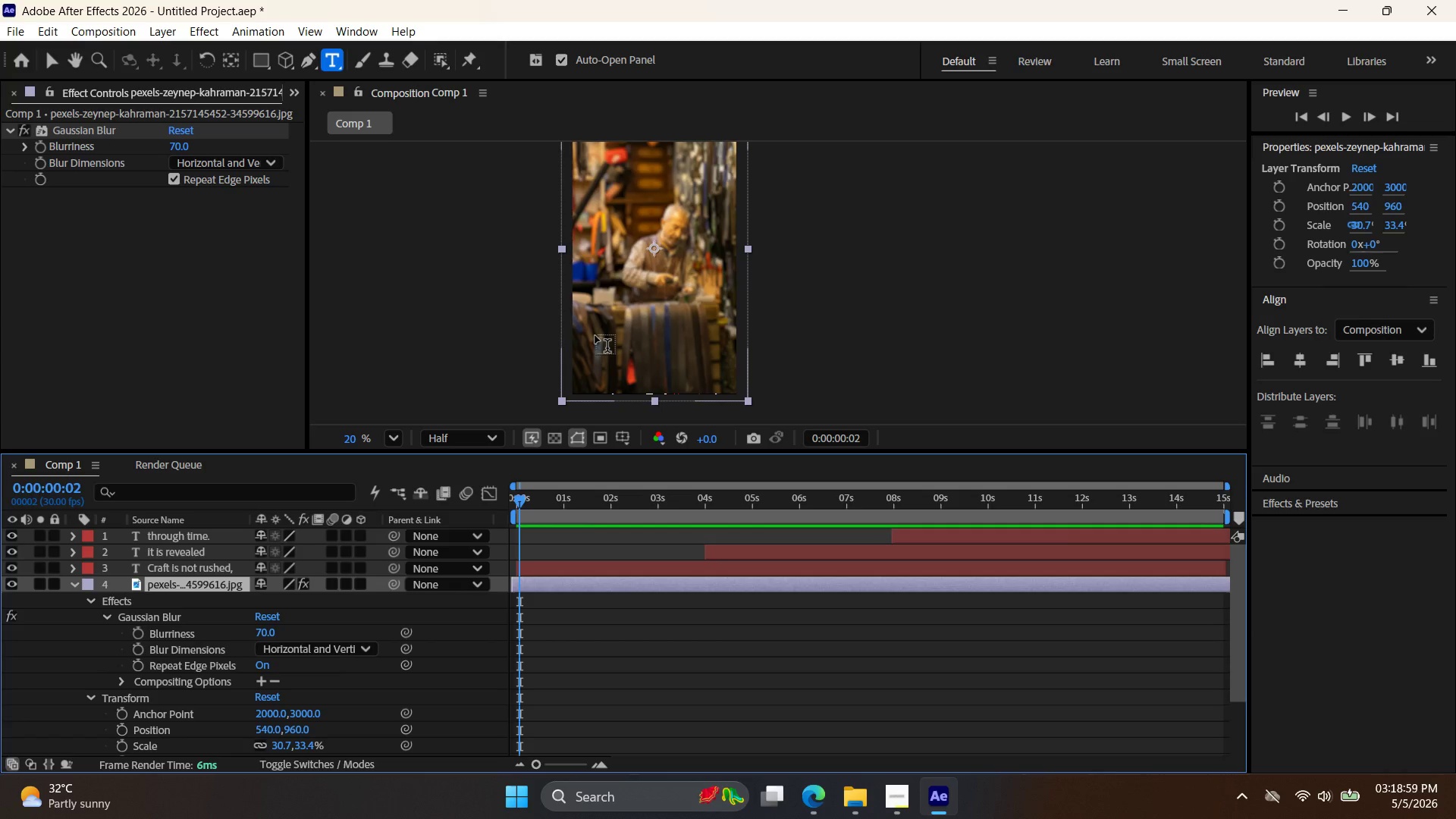 
scroll: coordinate [976, 215], scroll_direction: none, amount: 0.0
 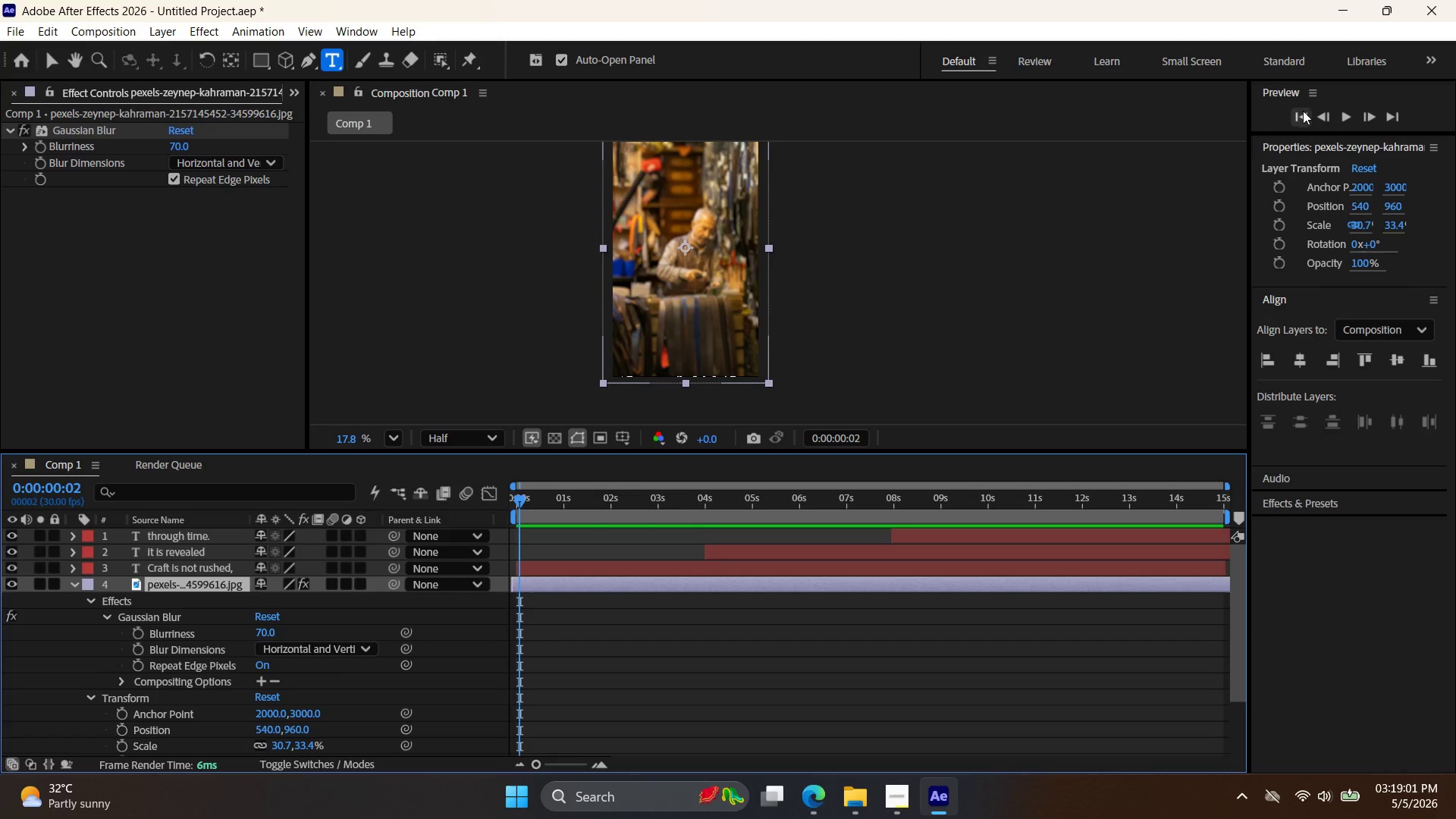 
left_click([1301, 121])
 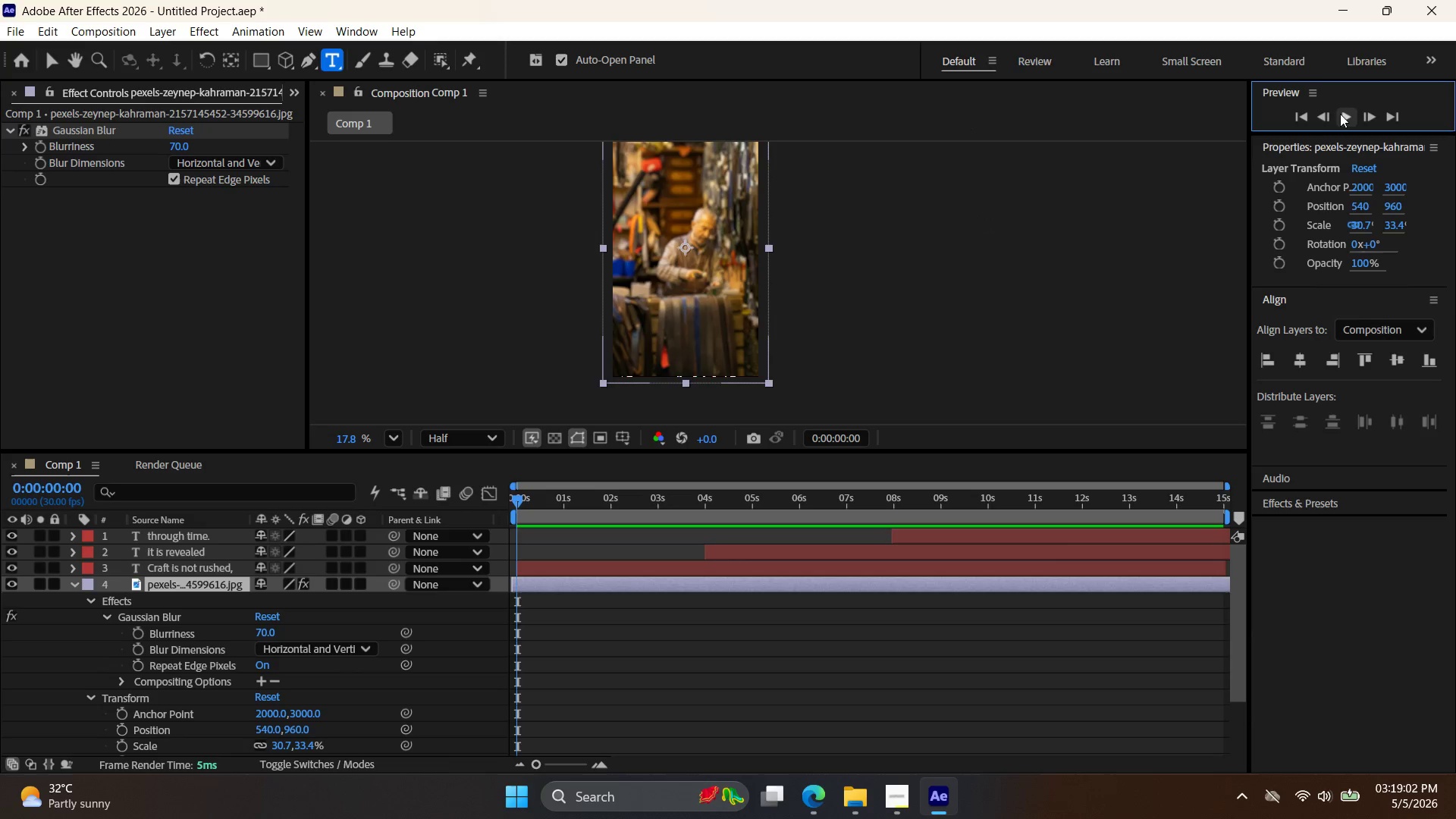 
left_click([1340, 114])
 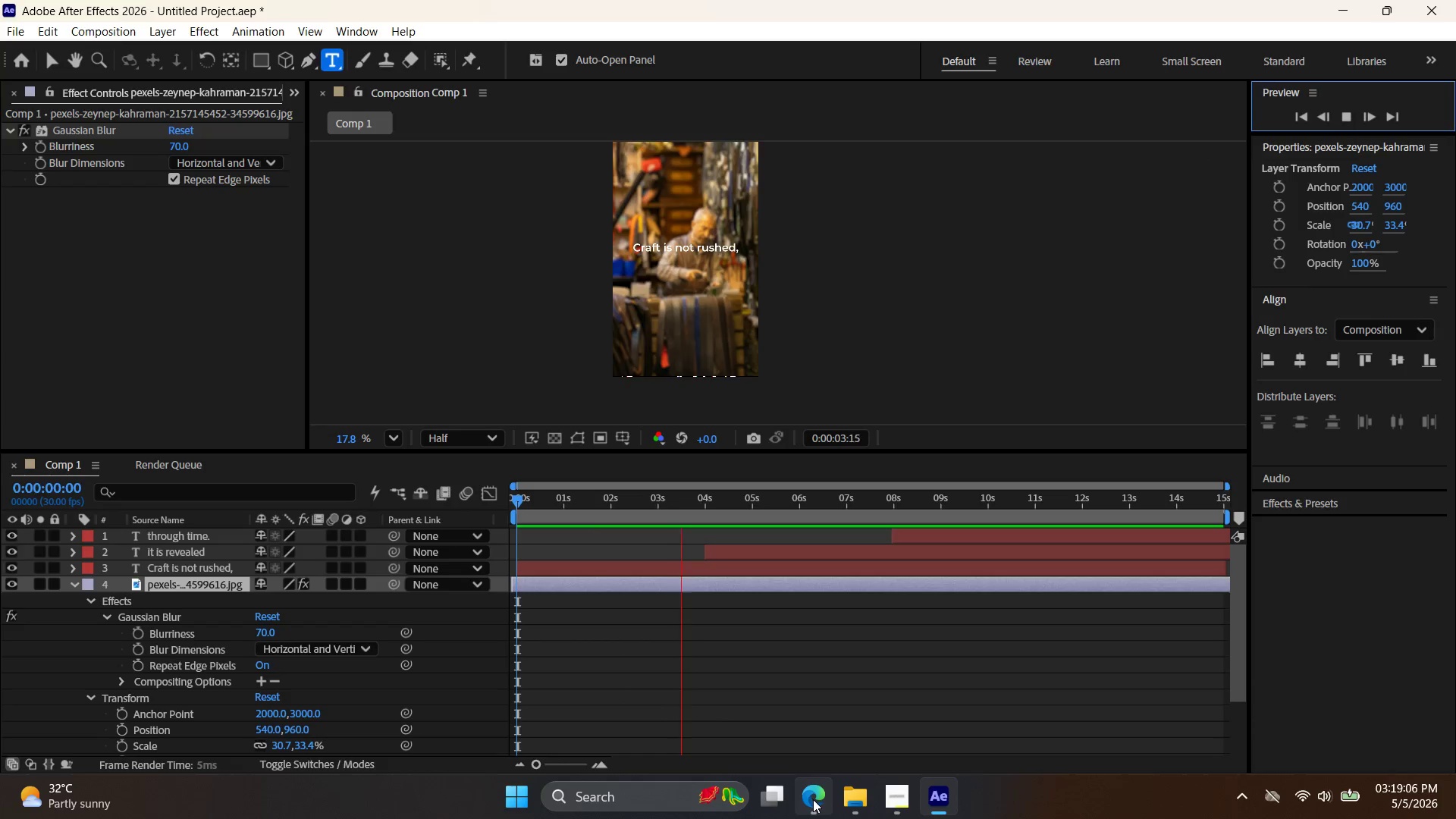 
left_click([78, 418])
 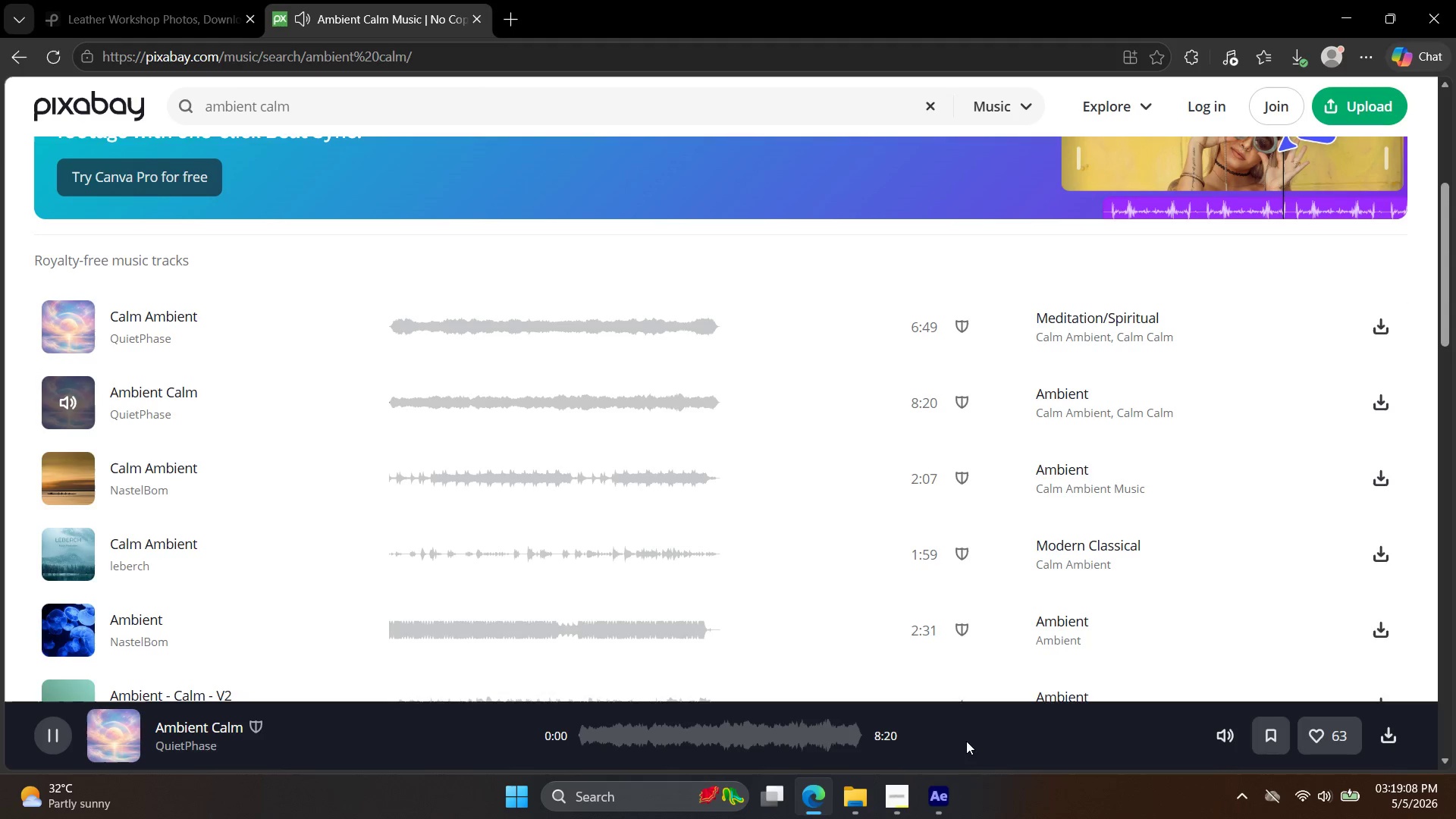 
left_click([943, 794])
 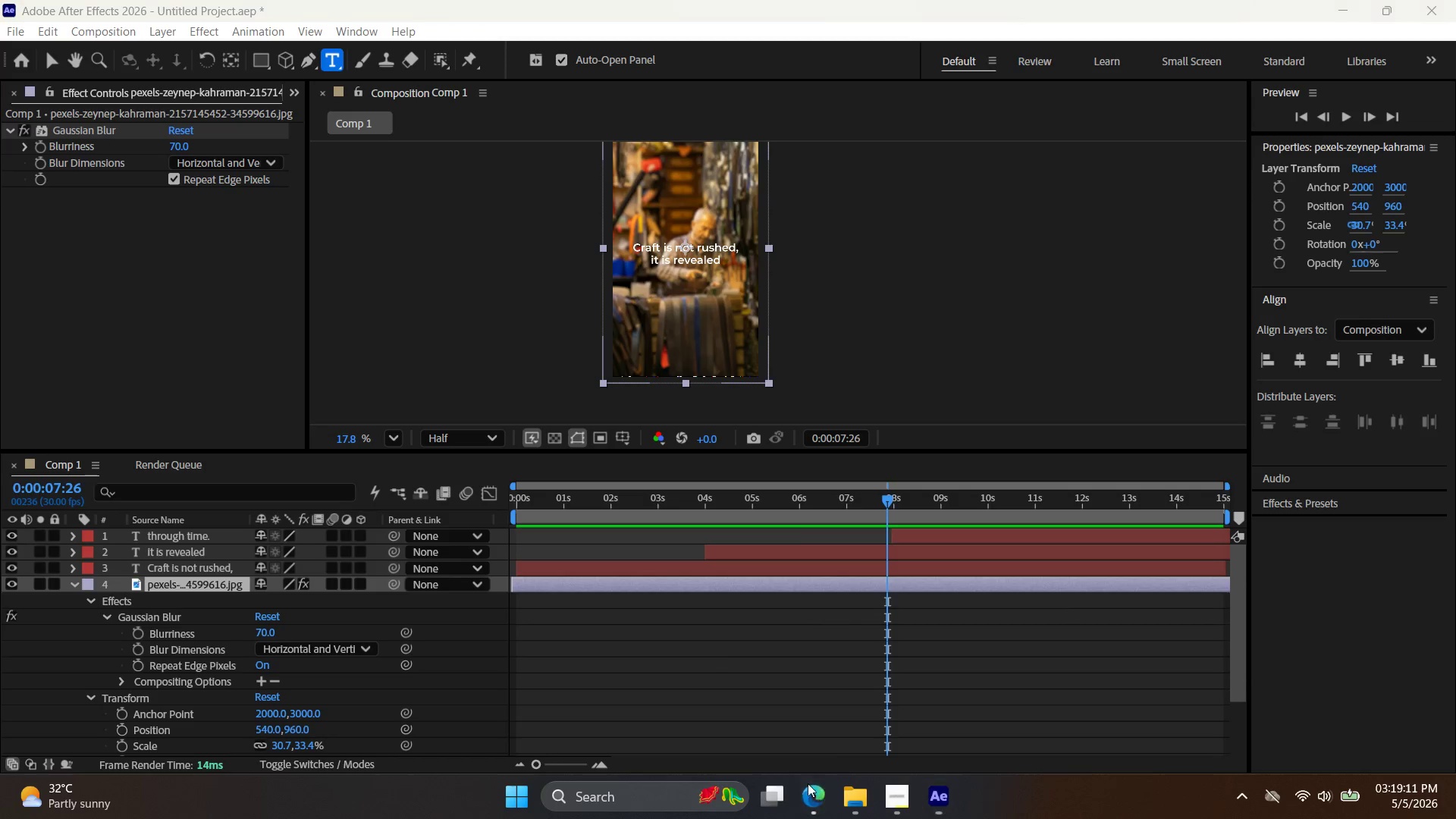 
left_click([811, 793])
 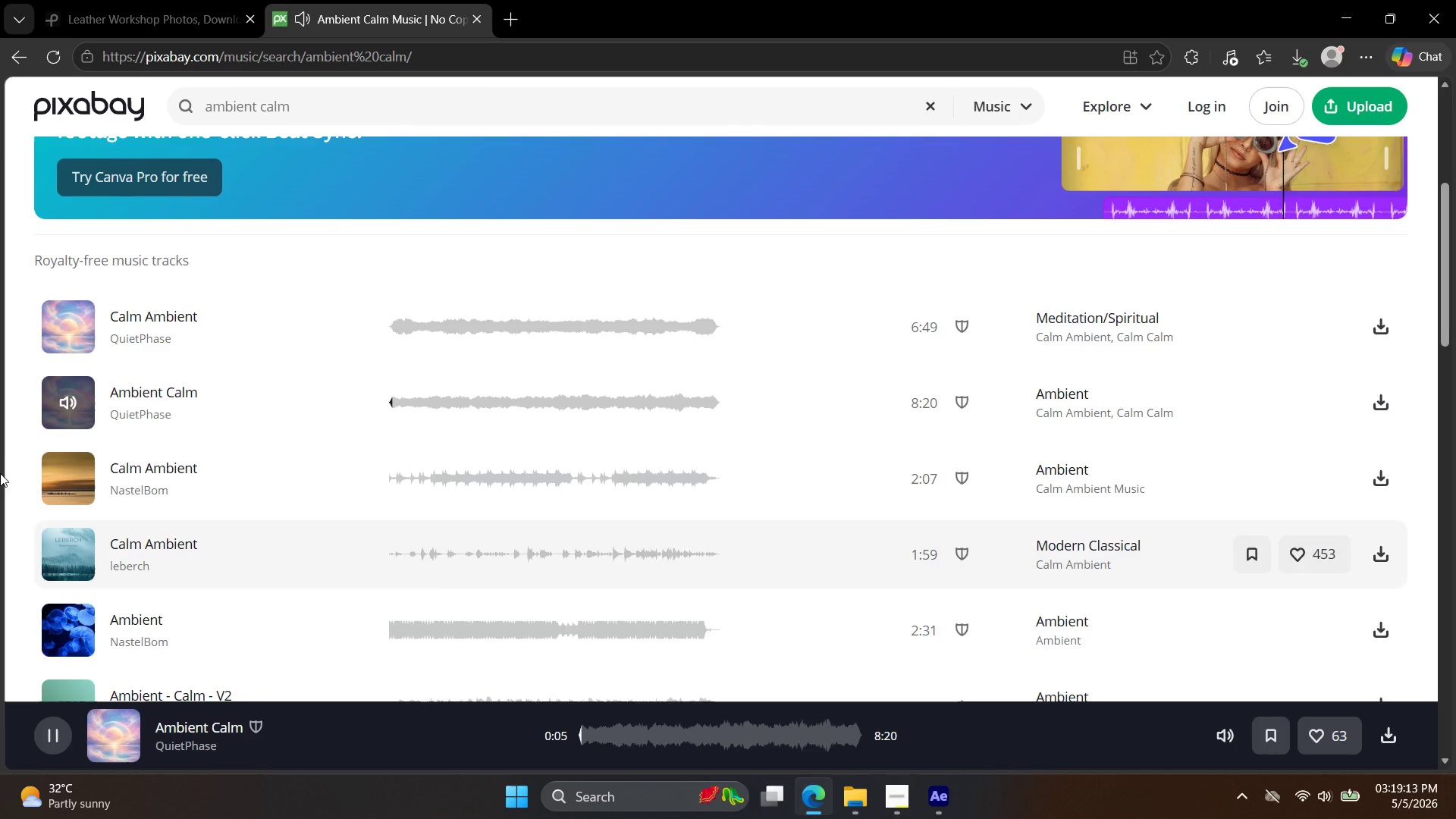 
scroll: coordinate [0, 469], scroll_direction: down, amount: 2.0
 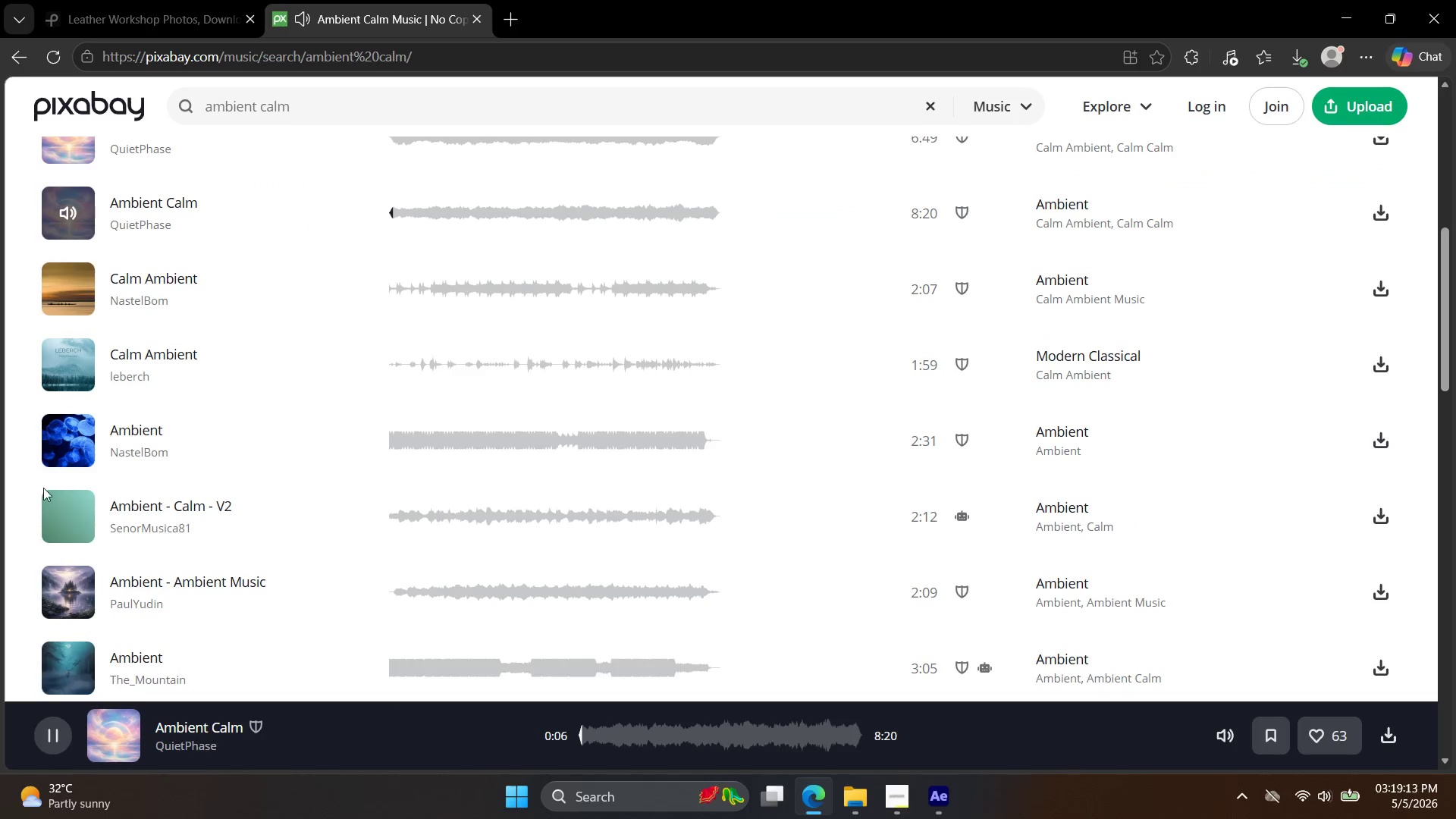 
left_click_drag(start_coordinate=[48, 488], to_coordinate=[52, 490])
 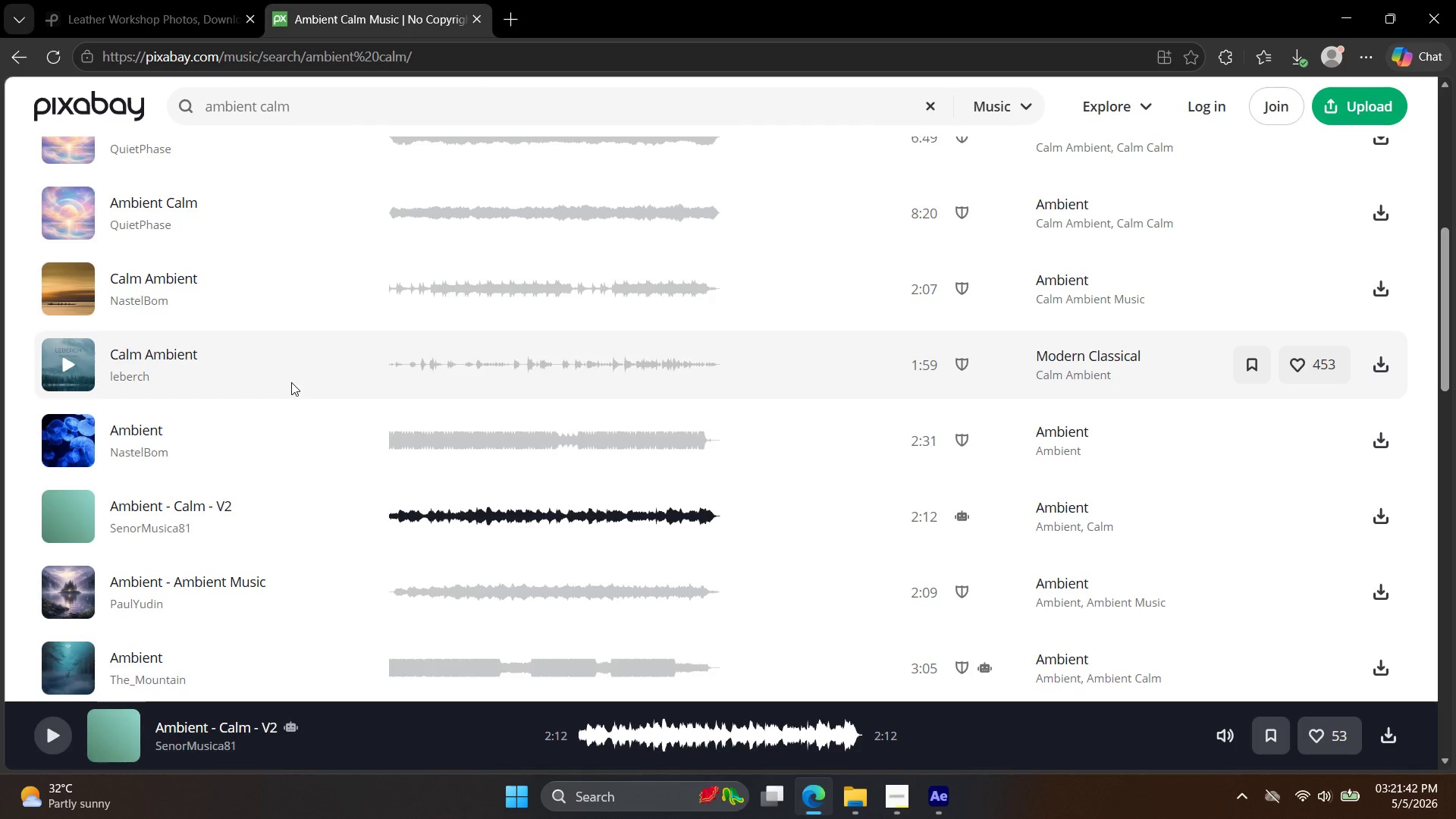 
wait(153.8)
 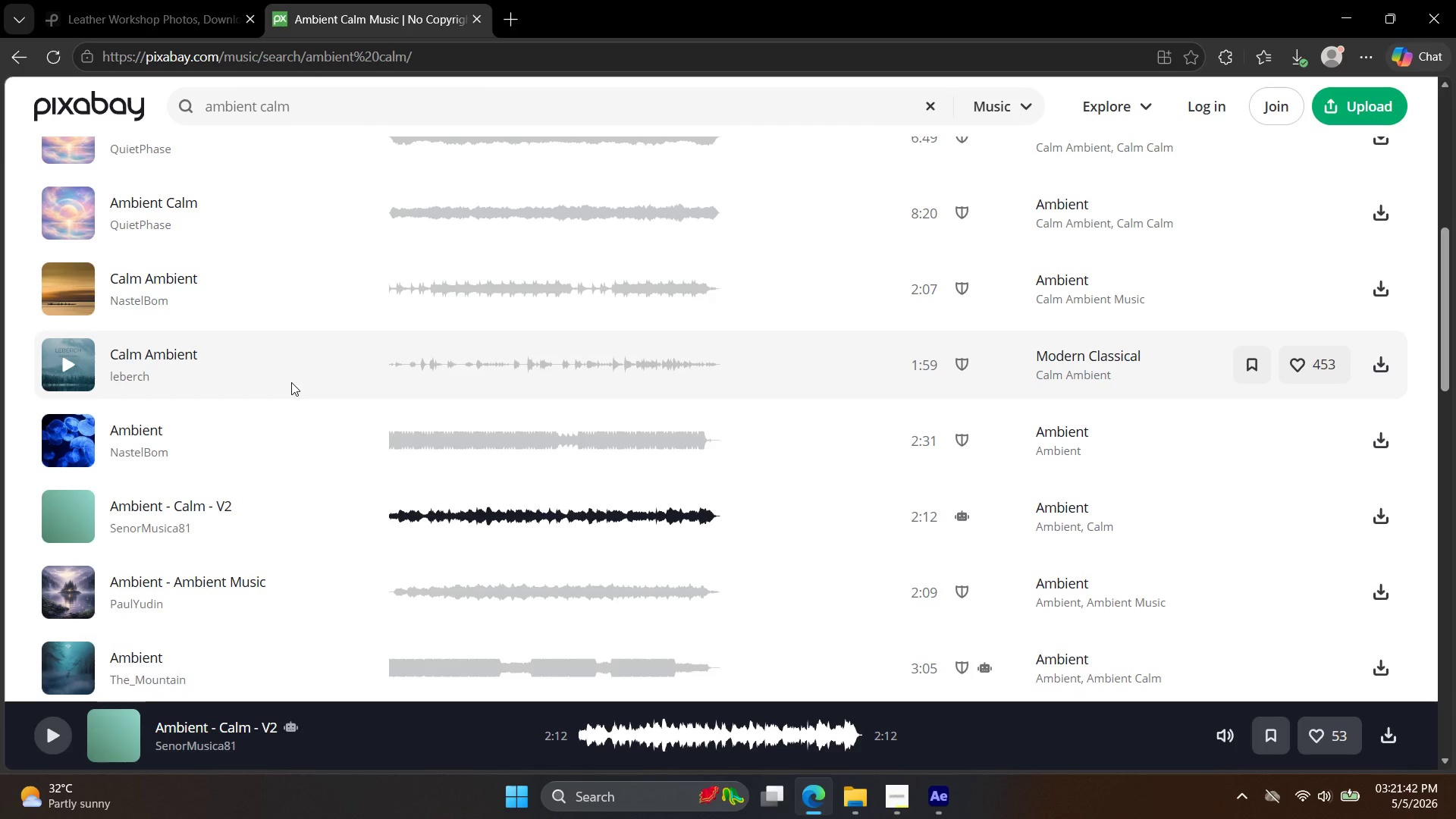 
left_click([72, 237])
 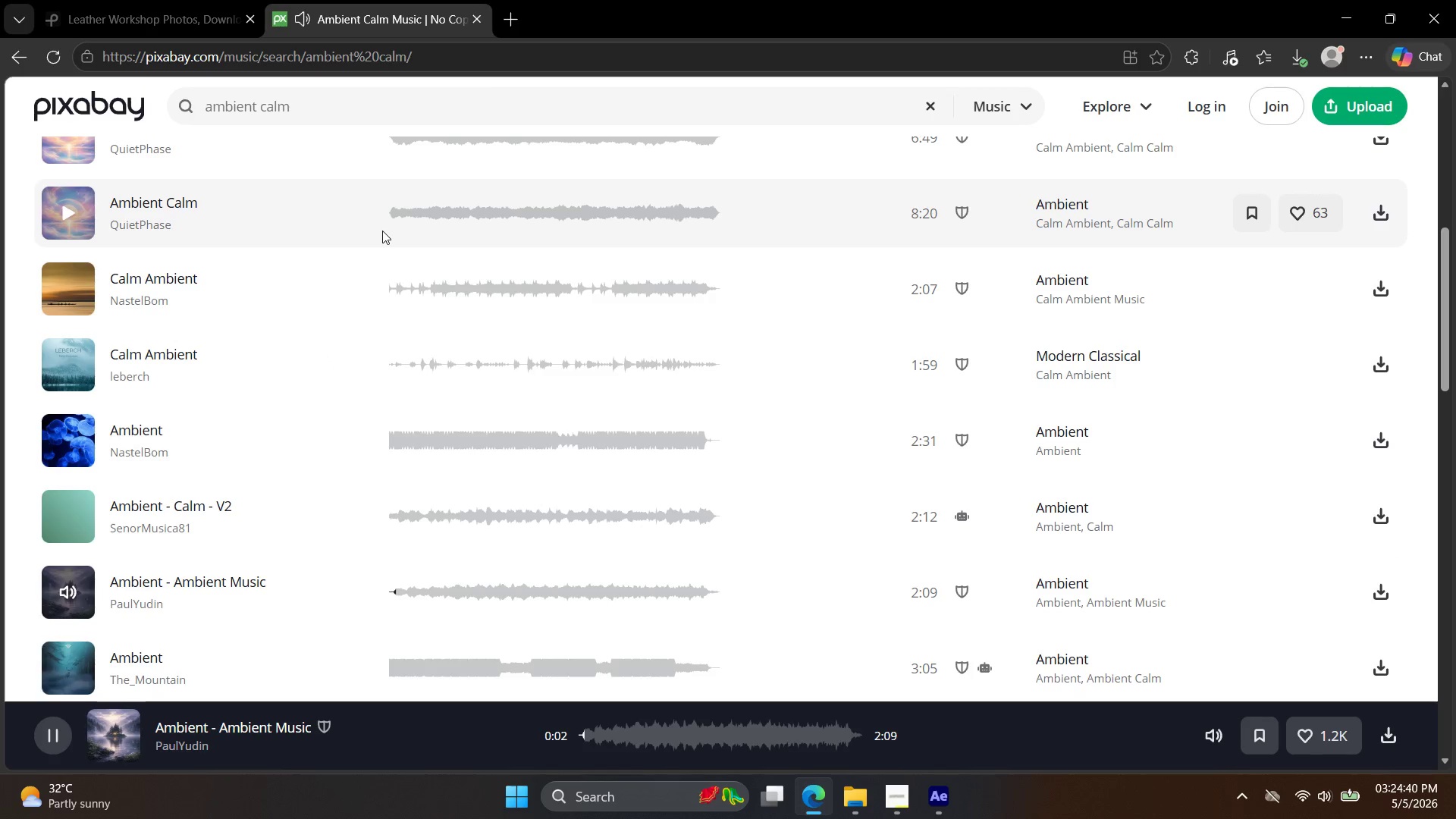 
wait(177.7)
 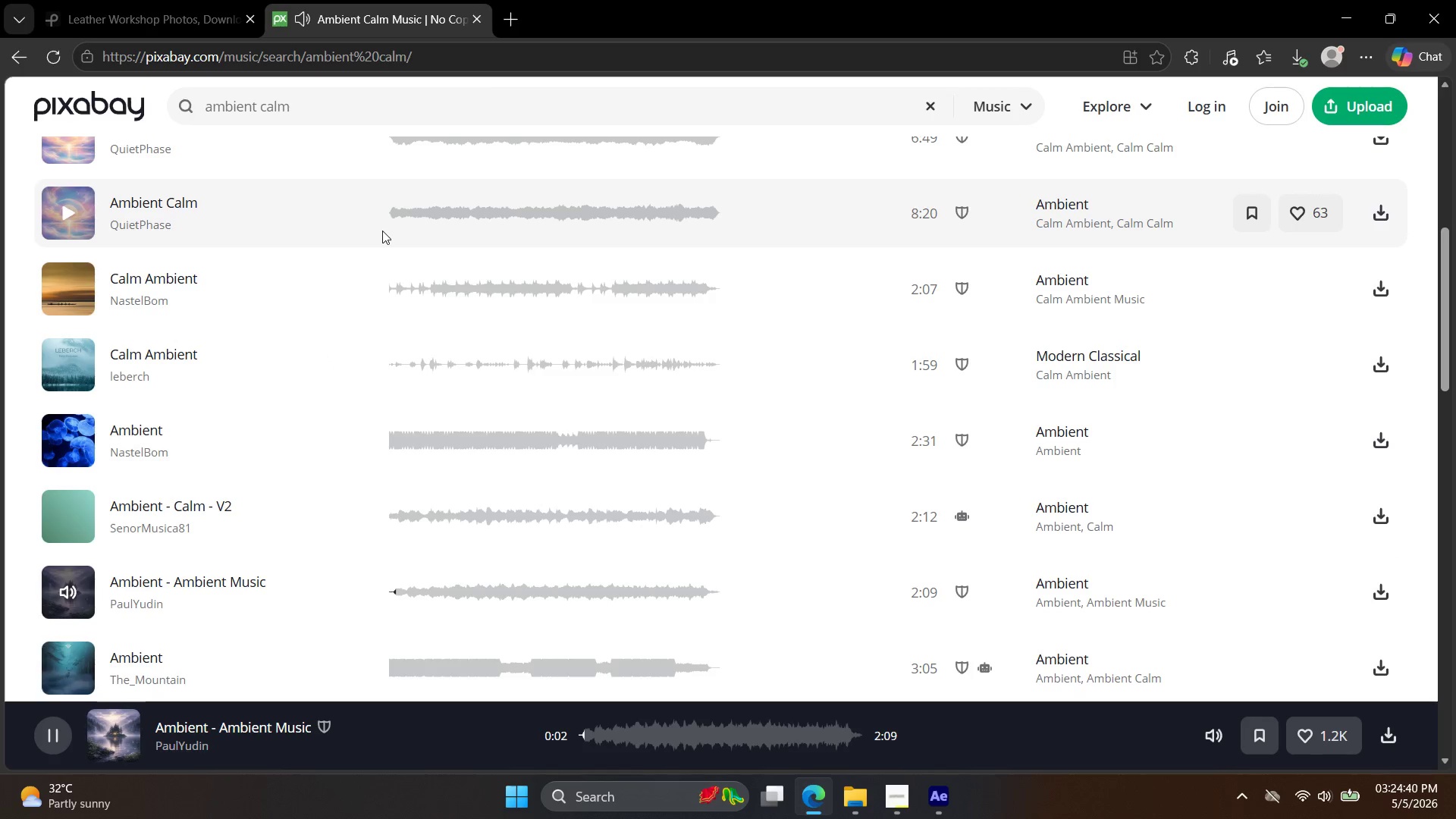 
left_click([46, 595])
 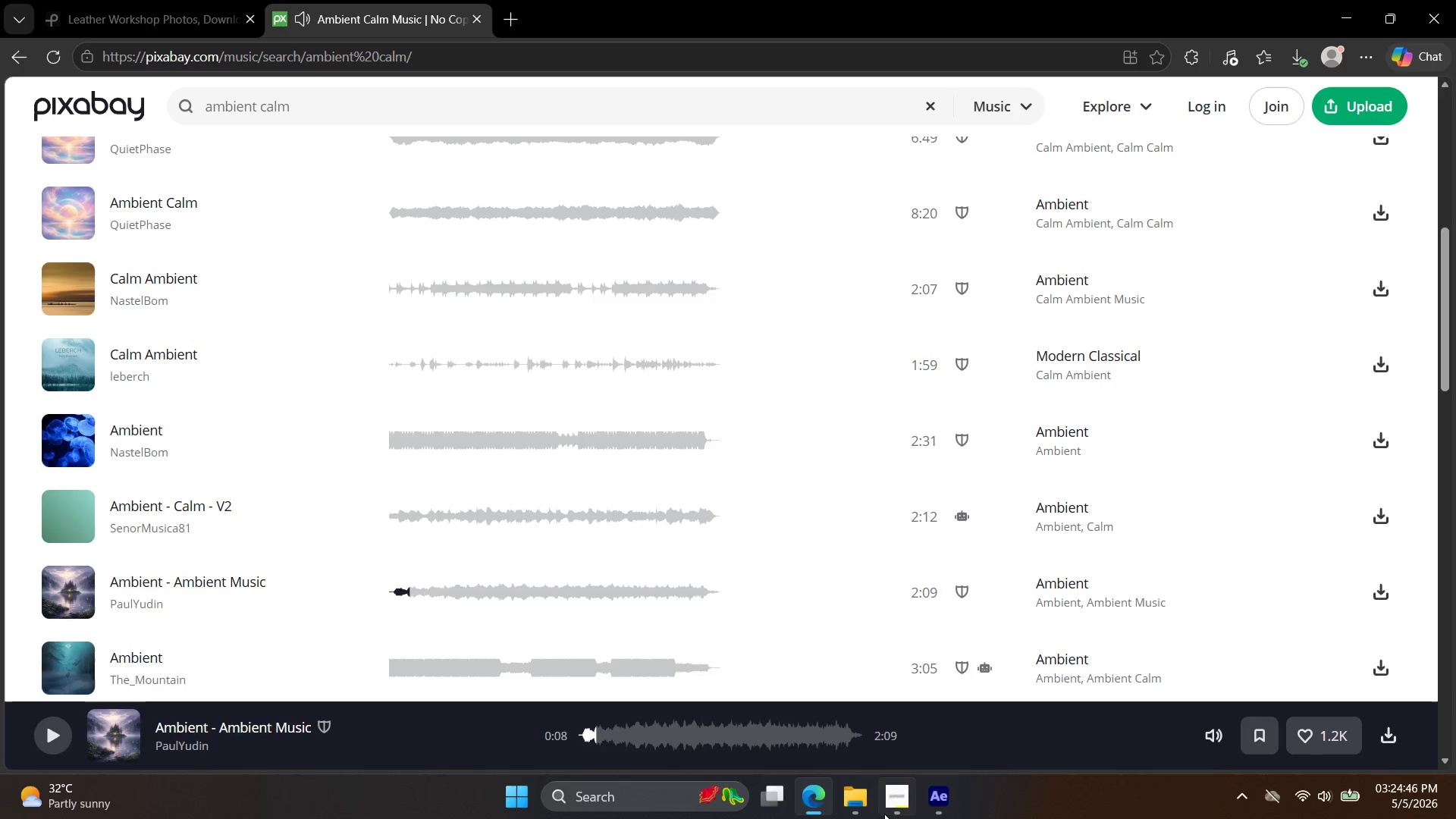 
left_click([883, 813])